 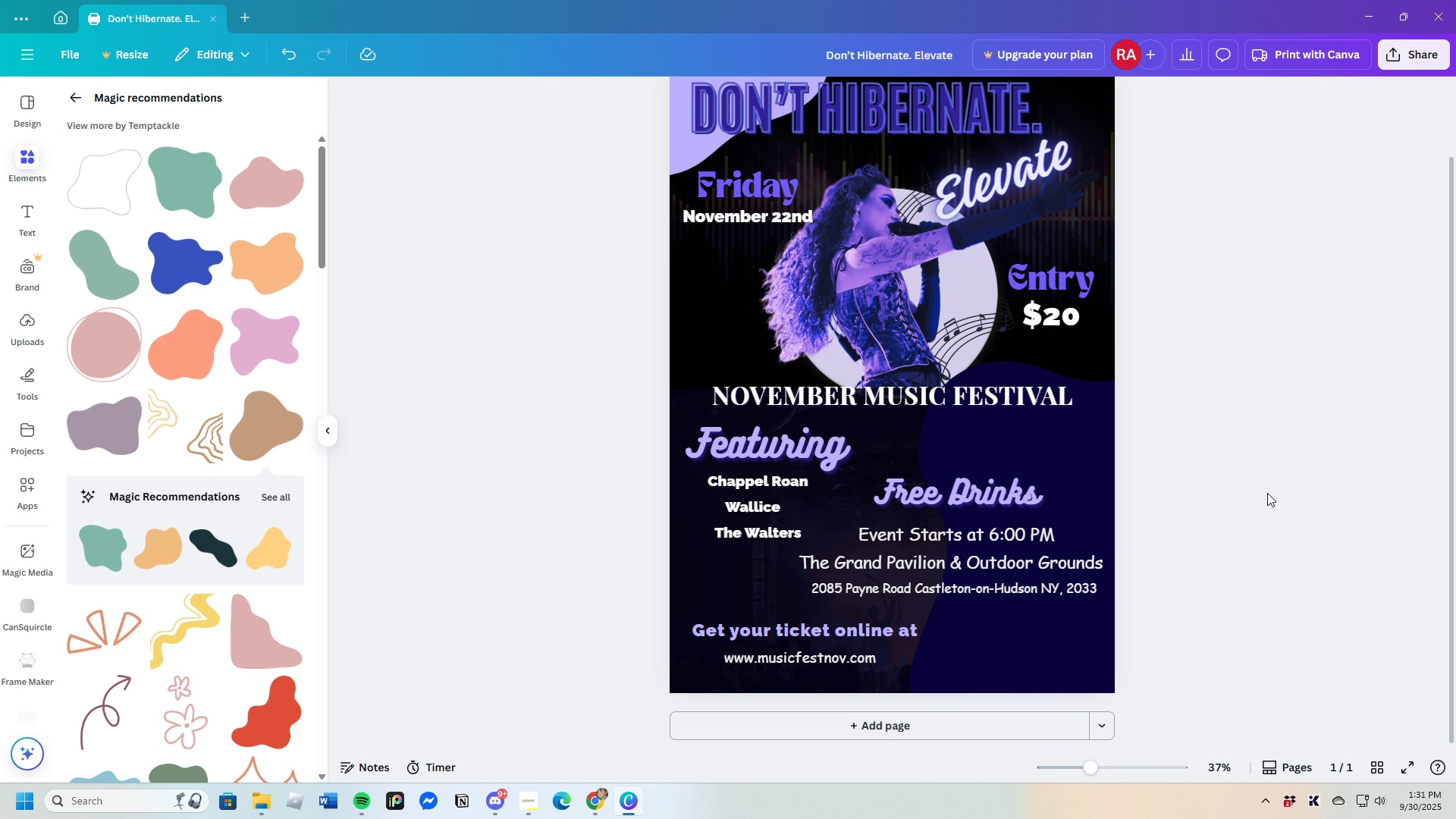 
scroll: coordinate [1193, 559], scroll_direction: up, amount: 1.0
 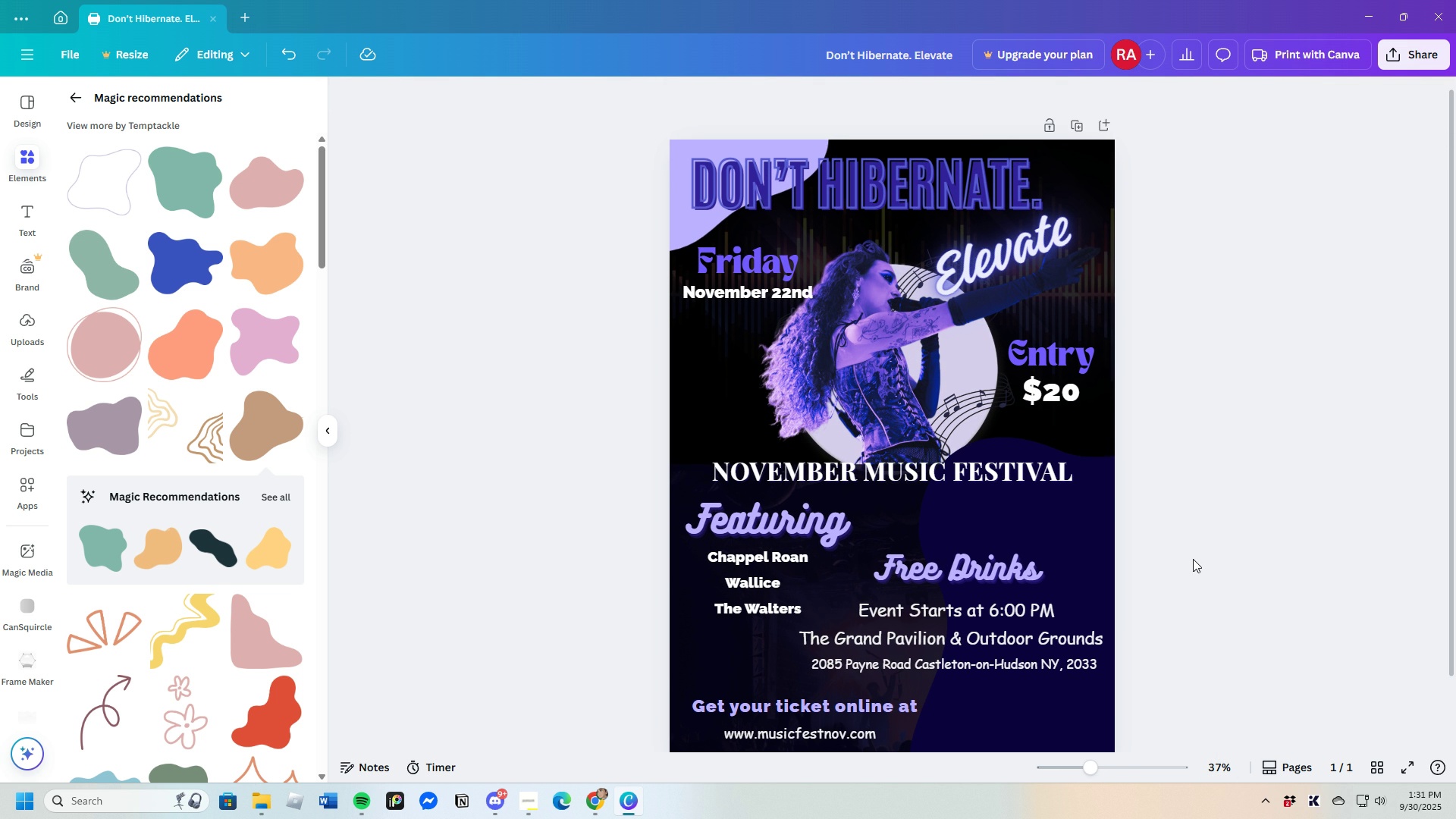 
scroll: coordinate [1186, 541], scroll_direction: down, amount: 2.0
 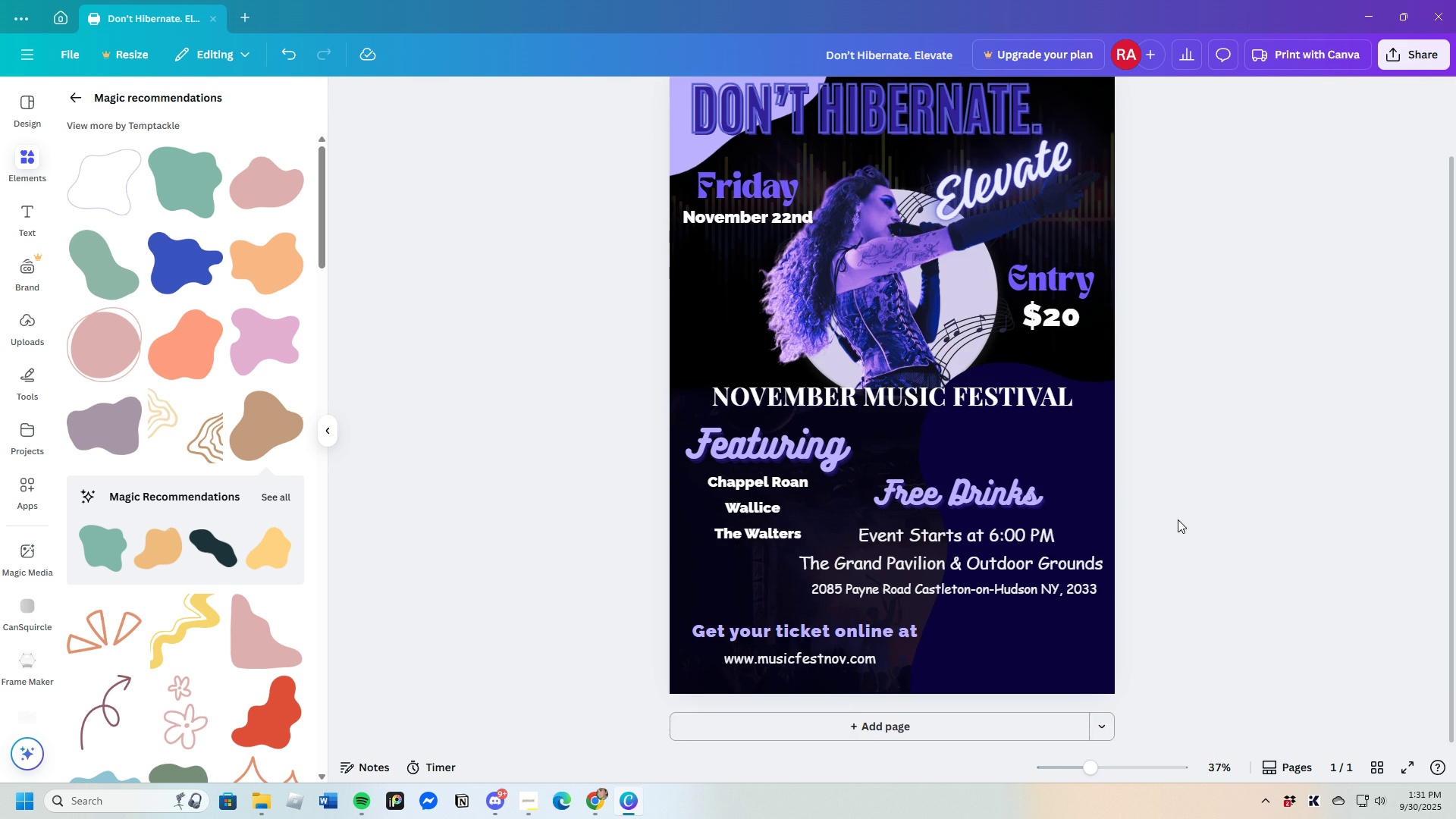 
scroll: coordinate [1178, 519], scroll_direction: up, amount: 1.0
 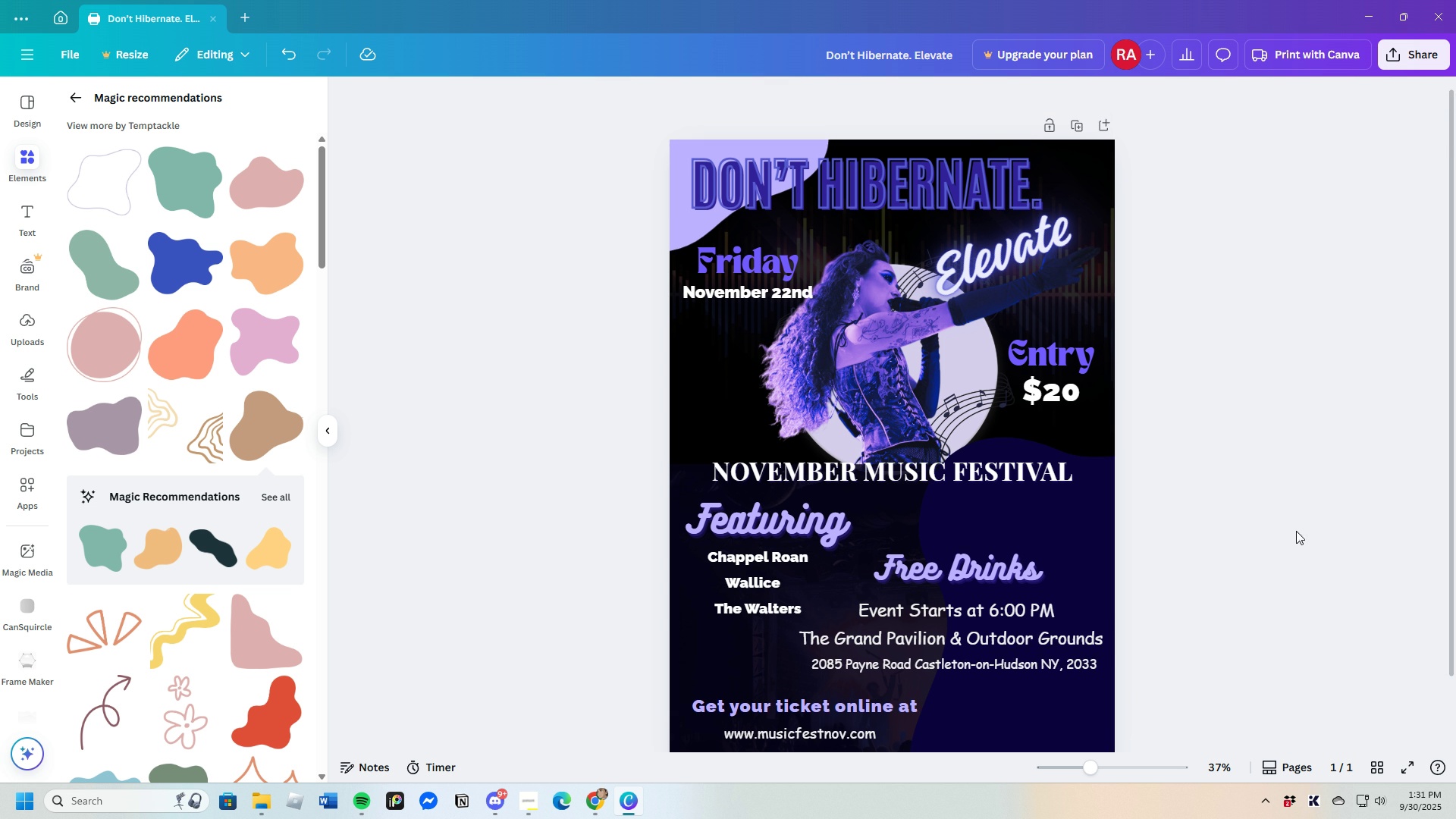 
scroll: coordinate [1247, 516], scroll_direction: down, amount: 2.0